 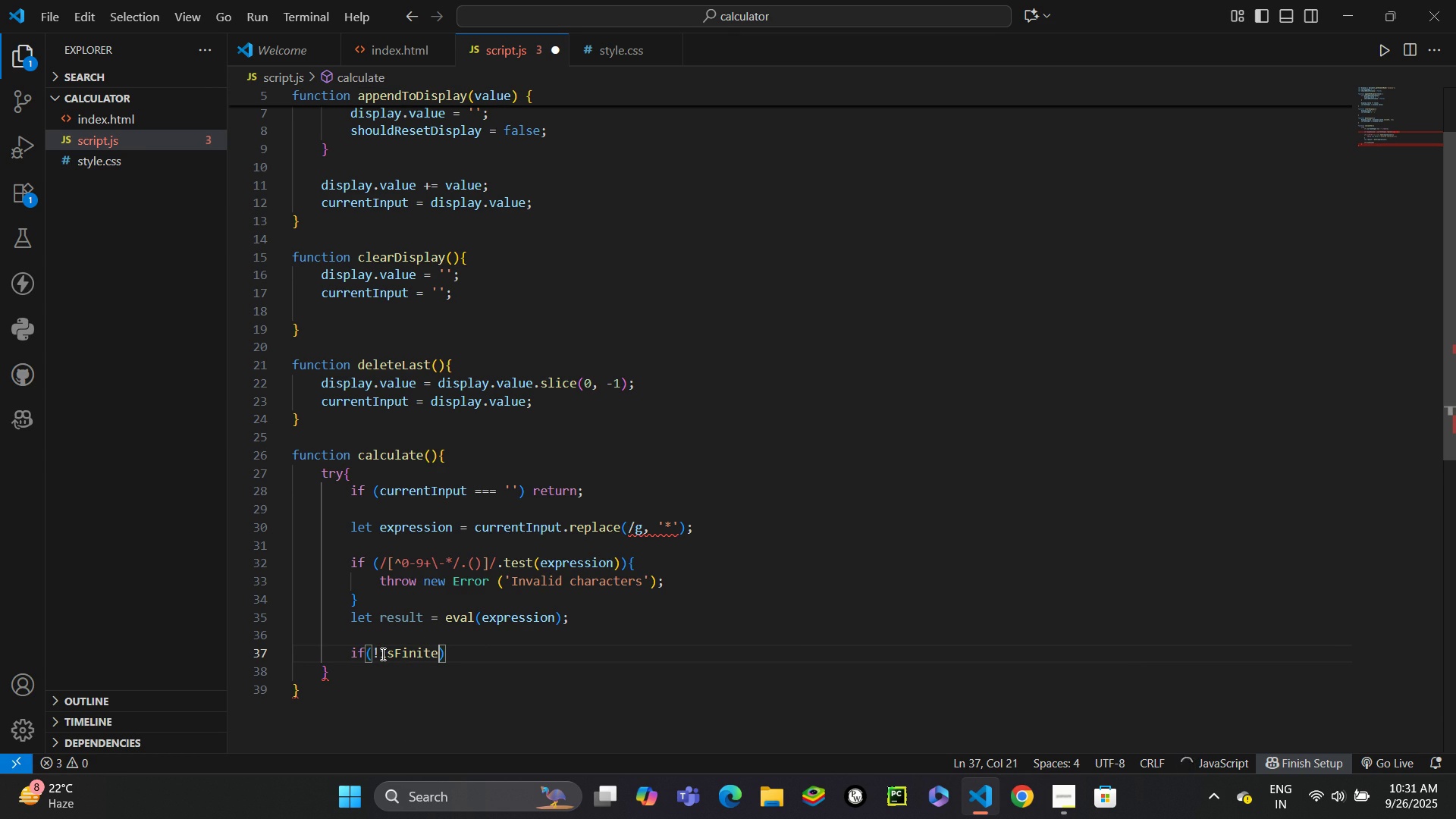 
type((resu)
 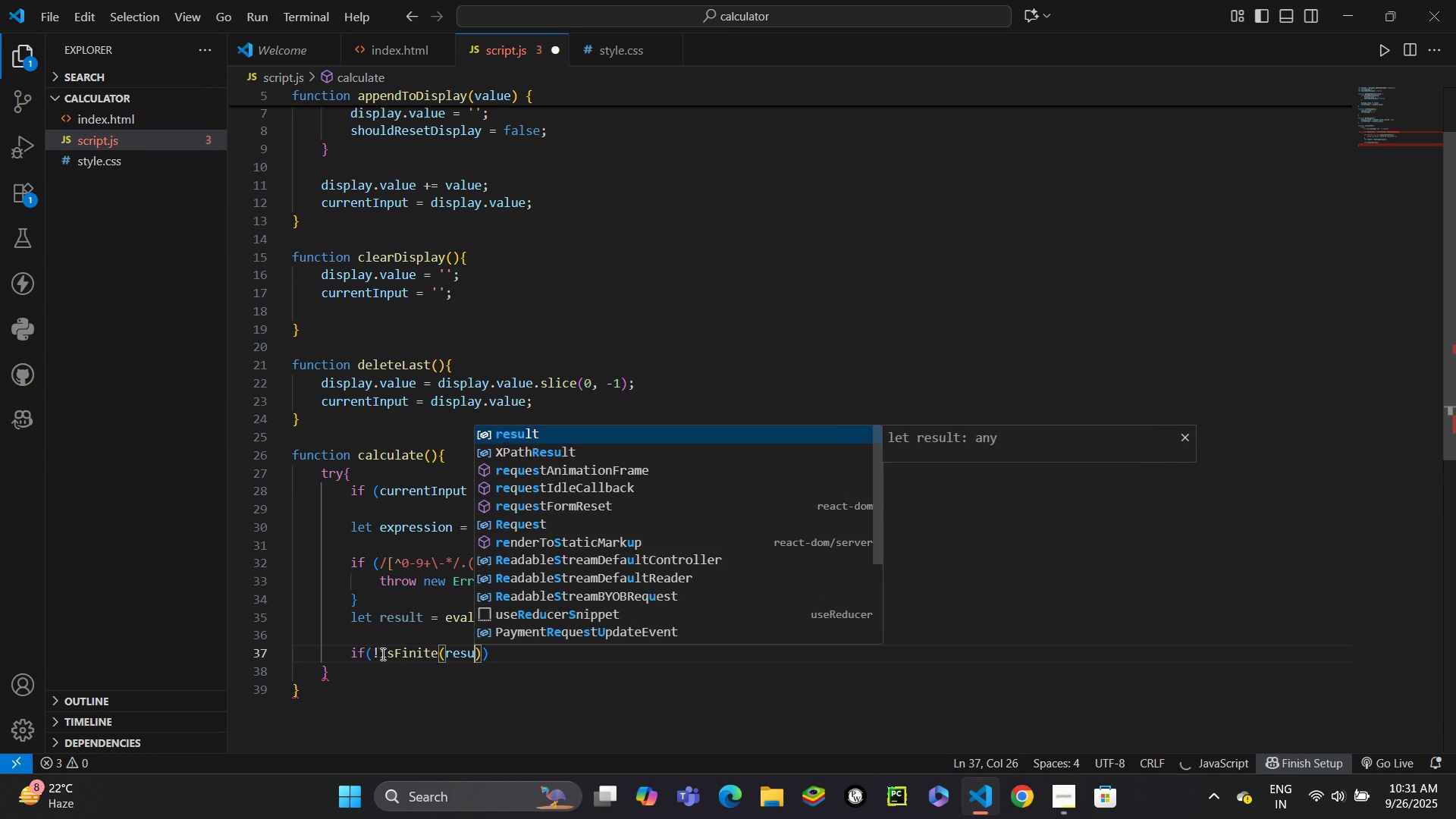 
key(Enter)
 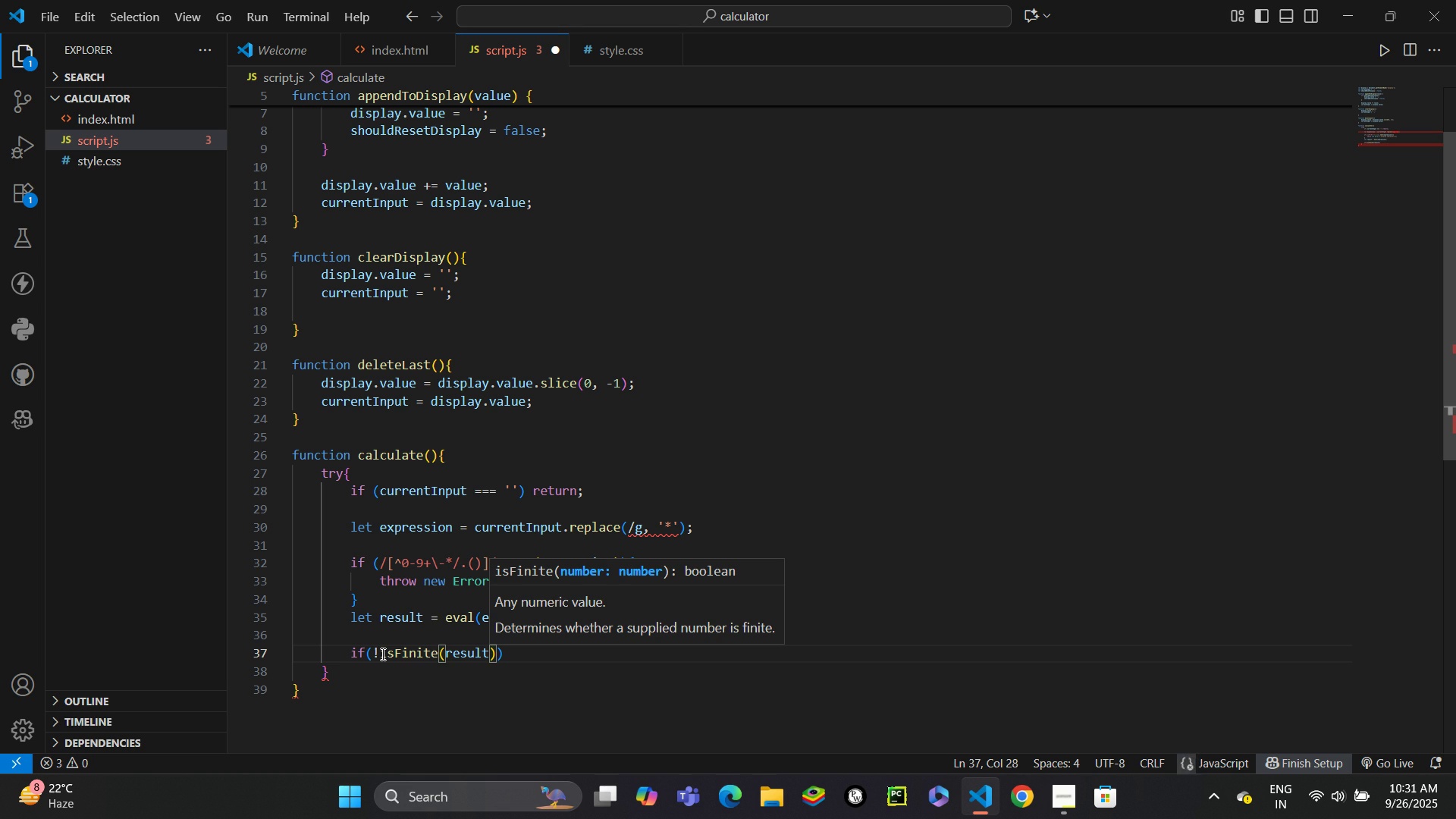 
key(ArrowRight)
 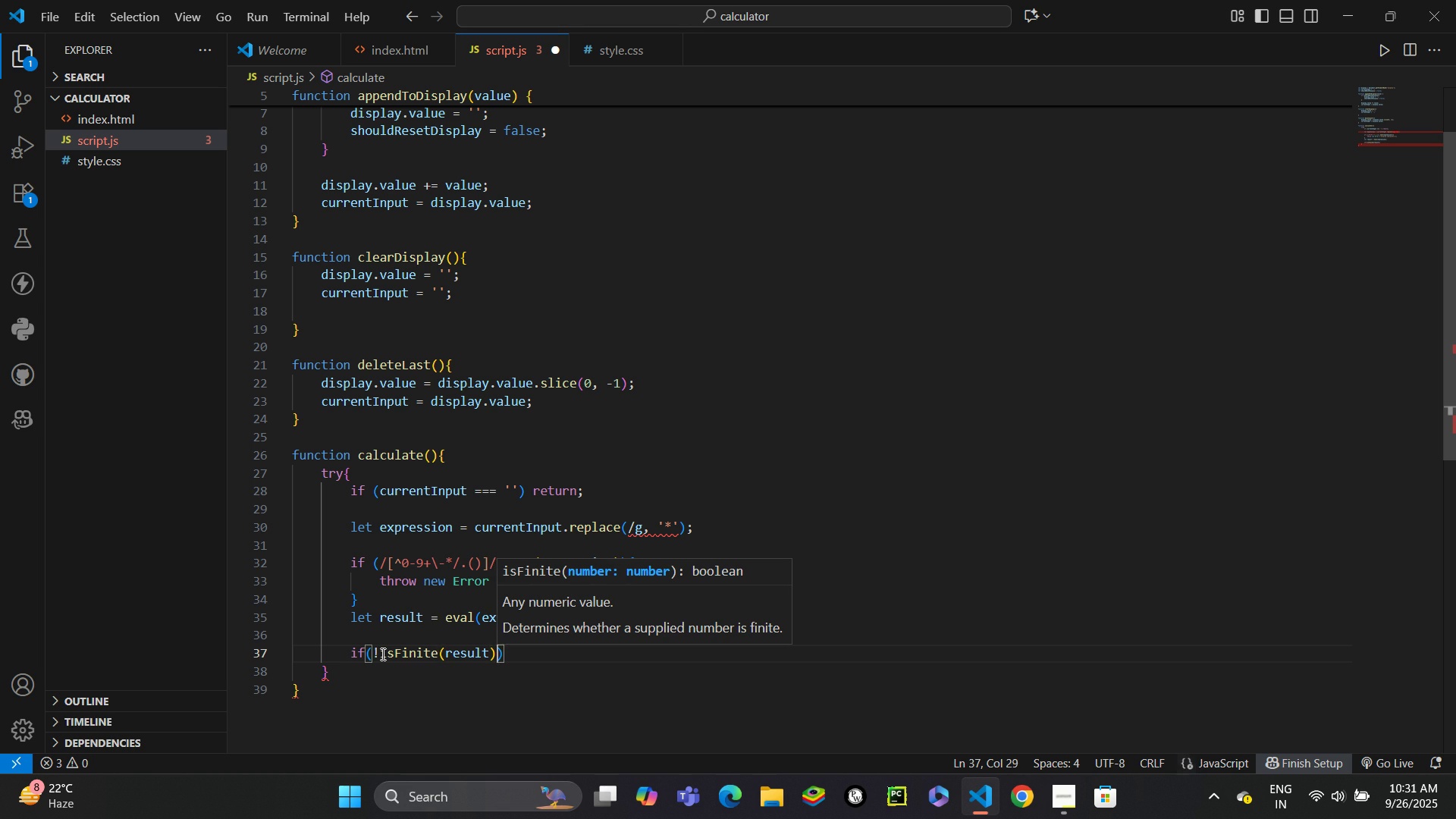 
key(ArrowRight)